 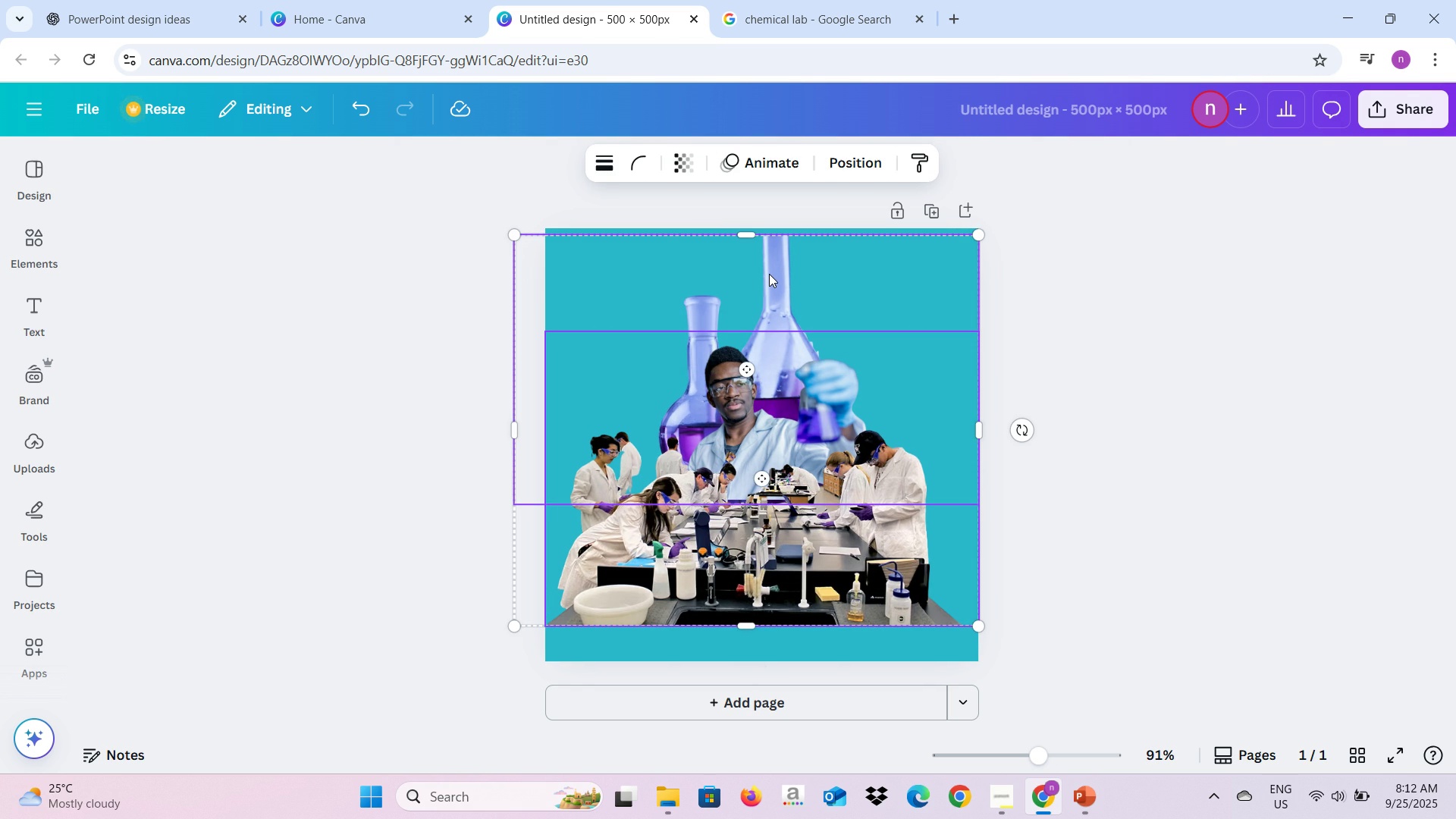 
key(Shift+ShiftLeft)
 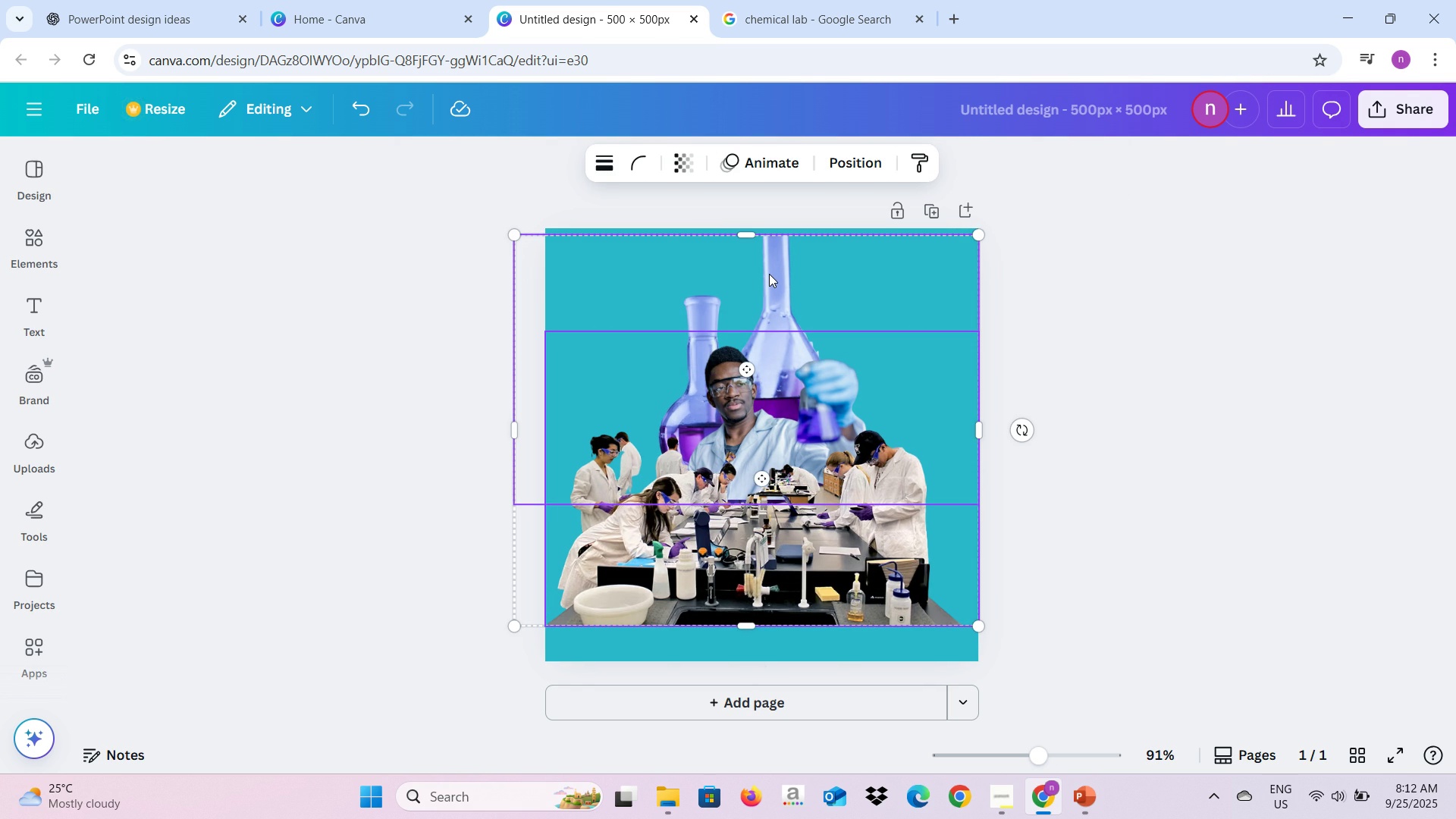 
key(Shift+ShiftLeft)
 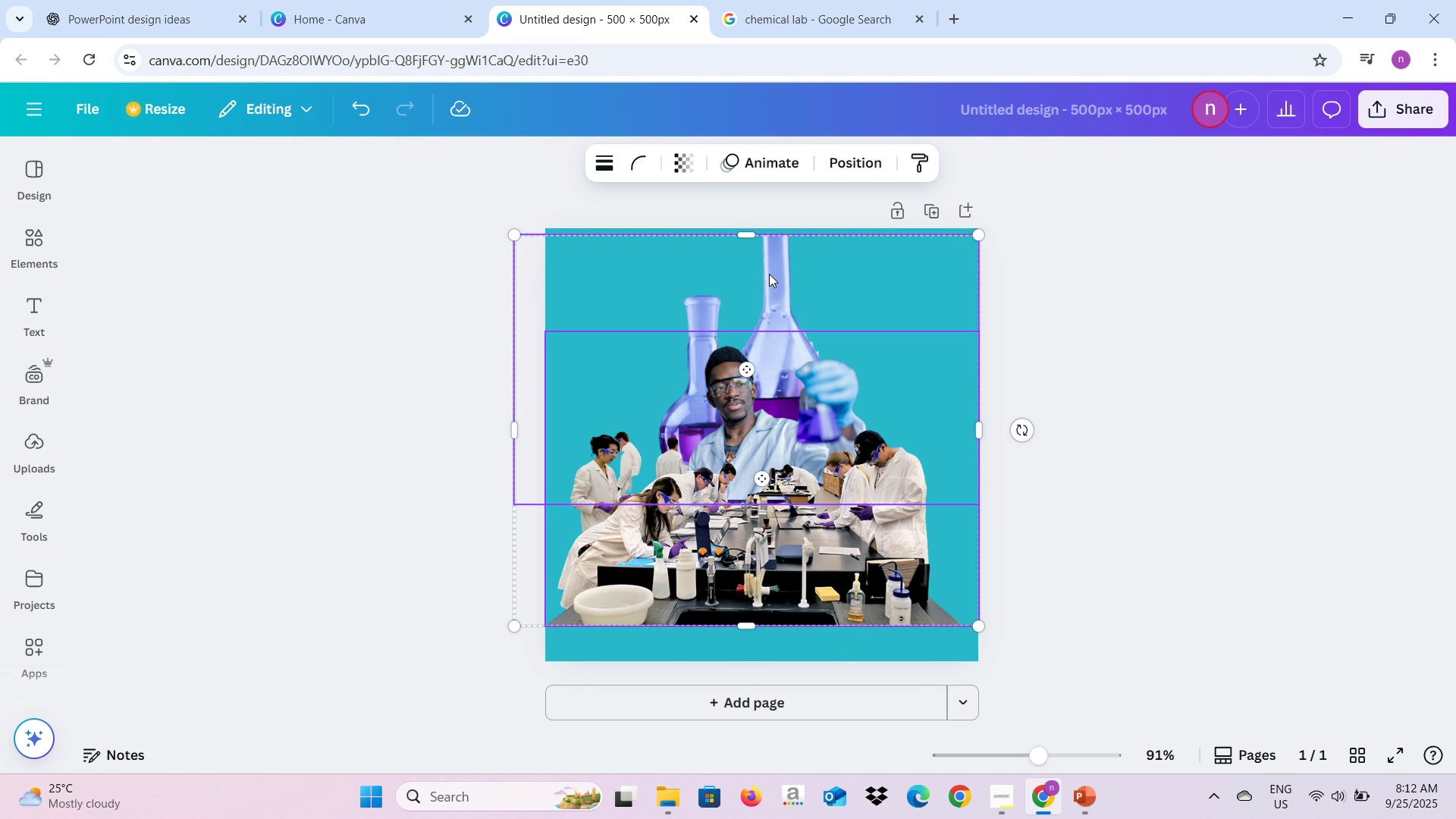 
key(Shift+ShiftLeft)
 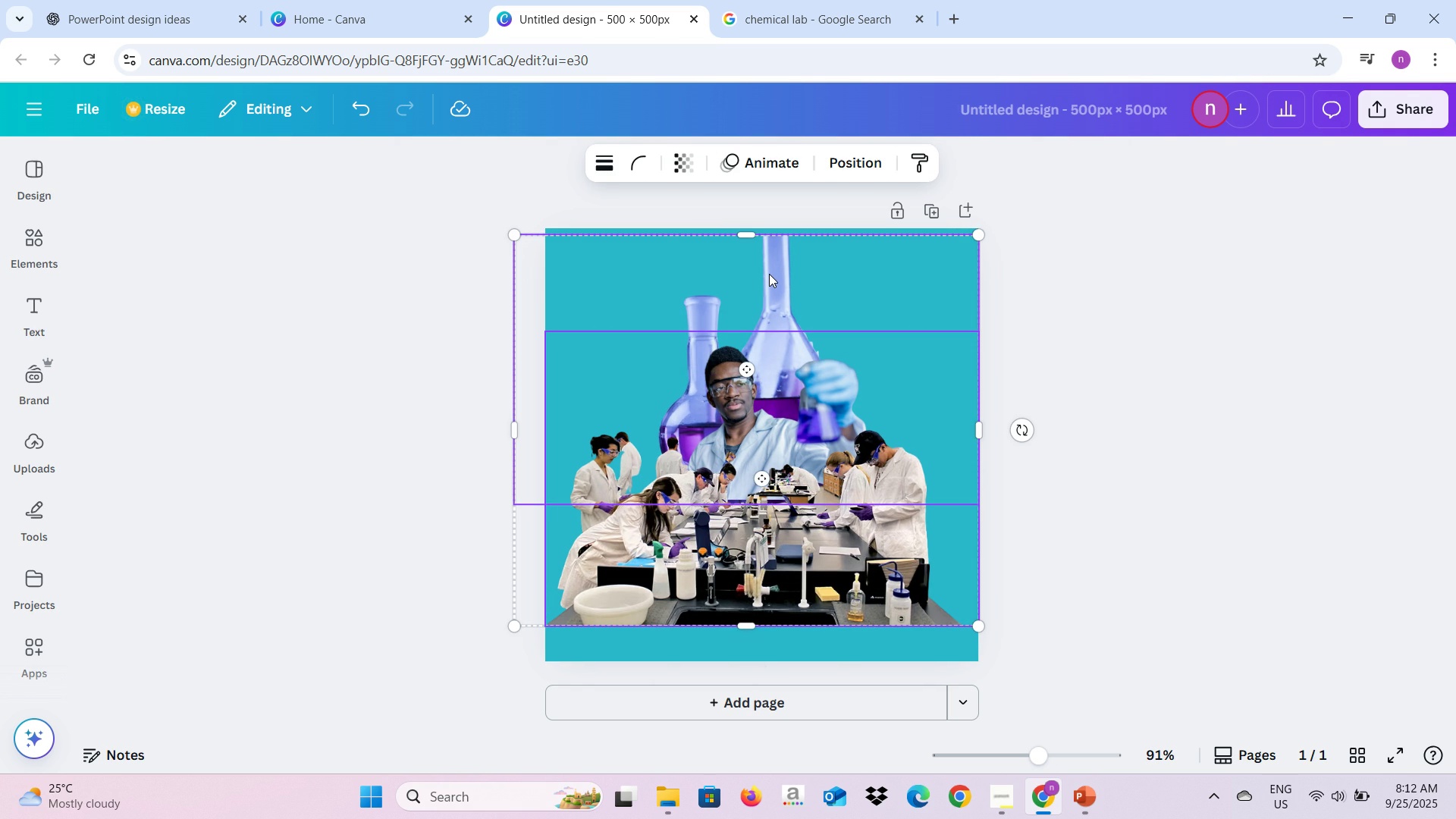 
key(Shift+ShiftLeft)
 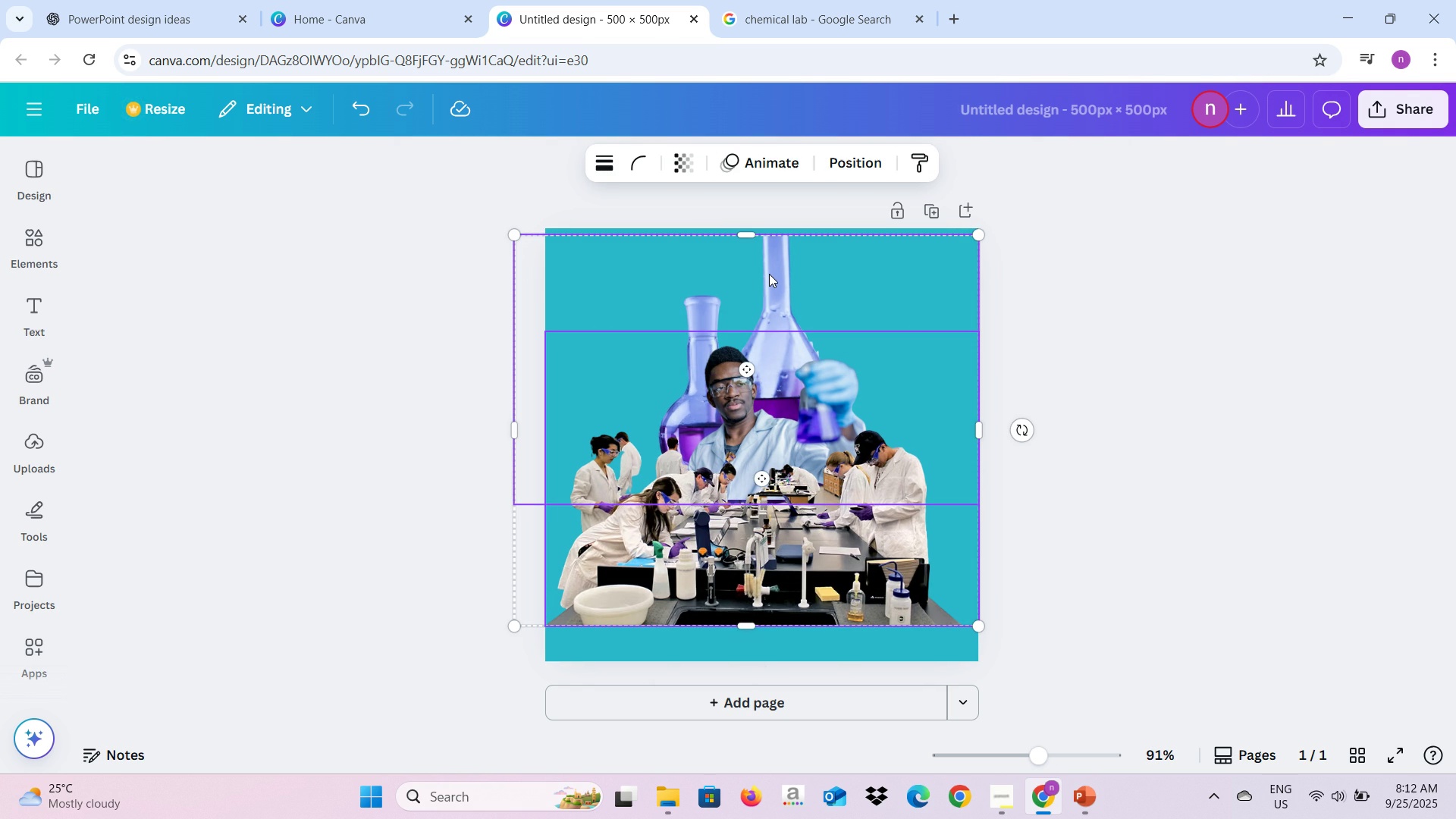 
key(Shift+ShiftLeft)
 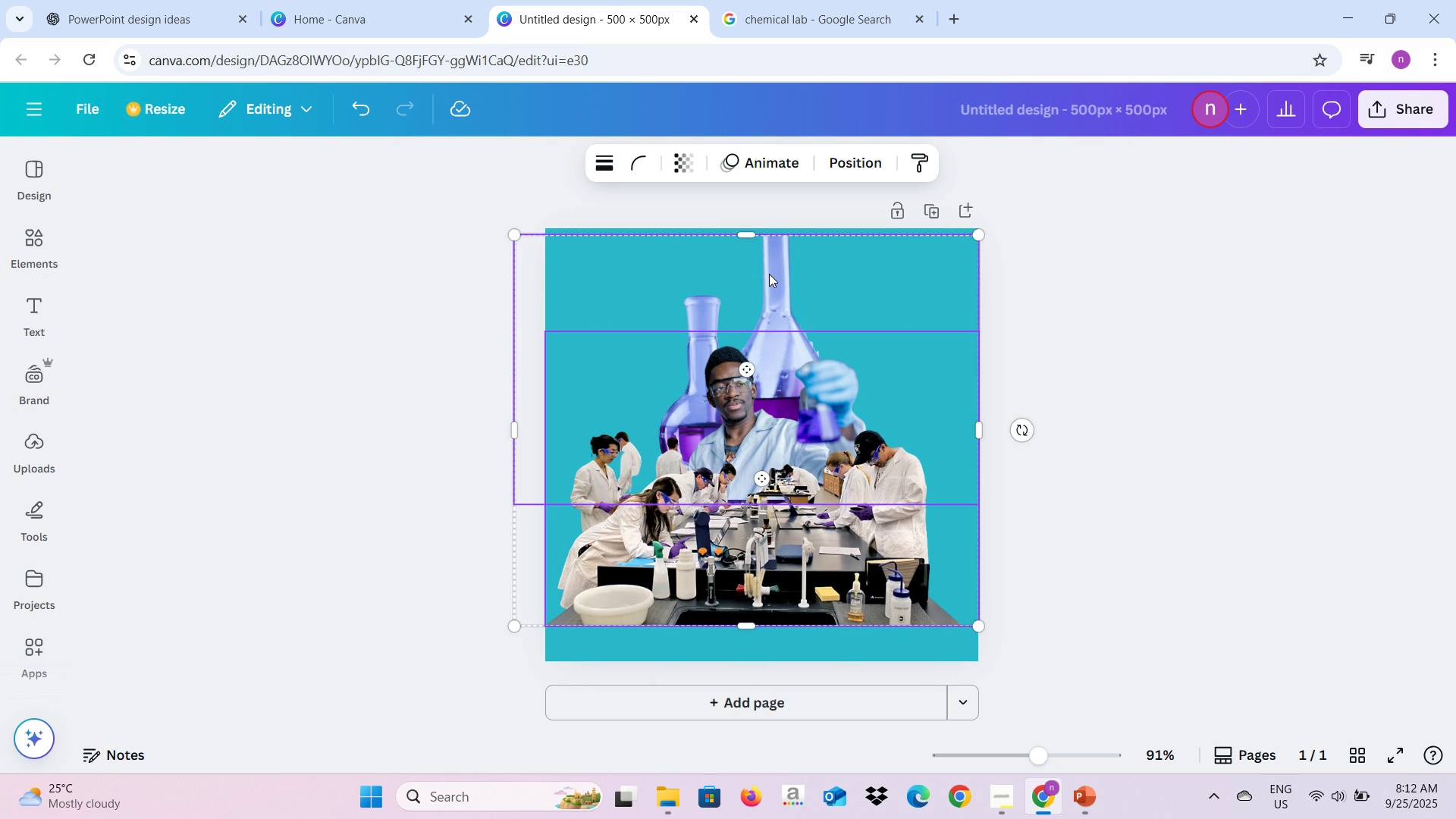 
key(Shift+ShiftLeft)
 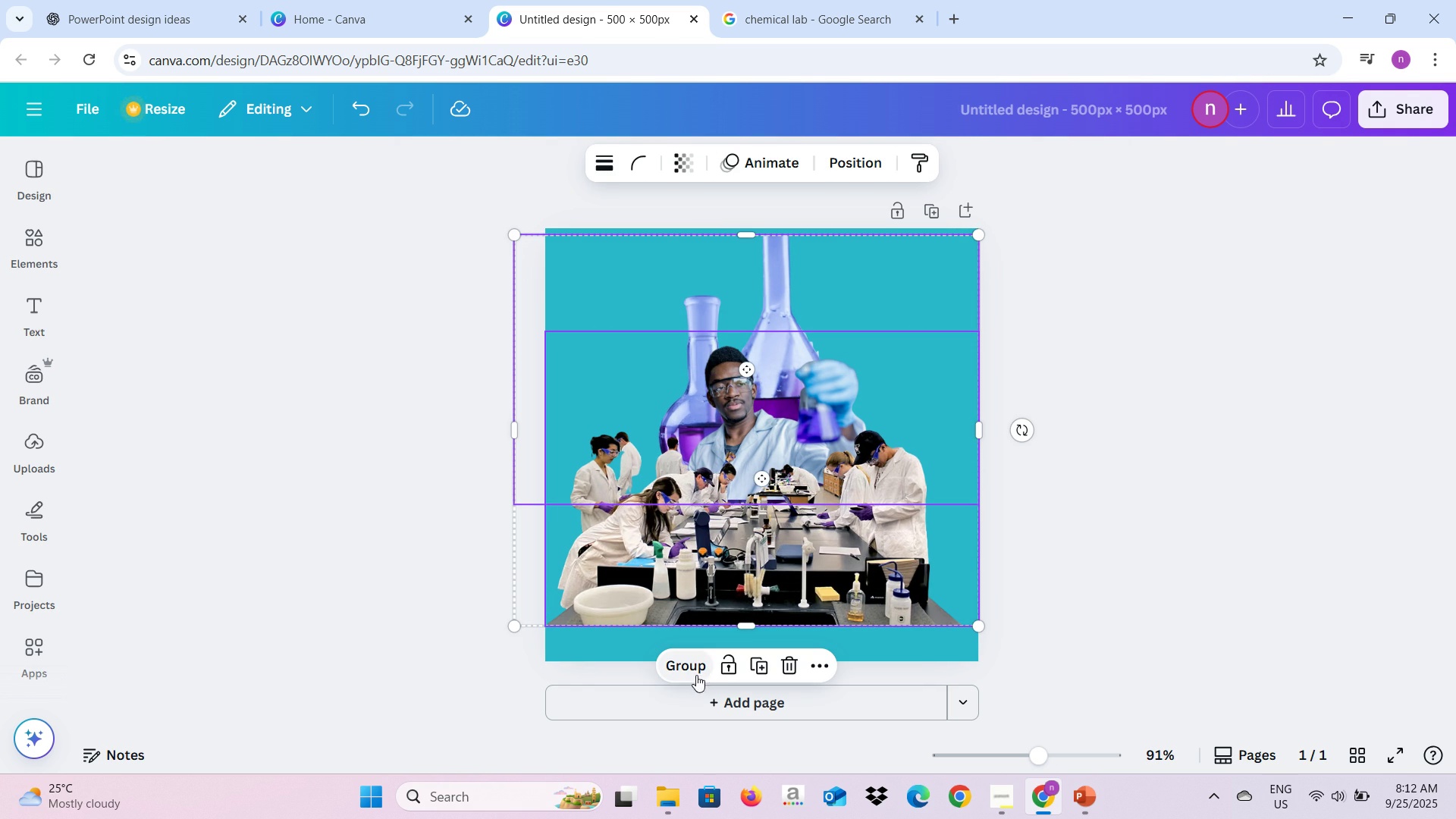 
left_click([691, 667])